 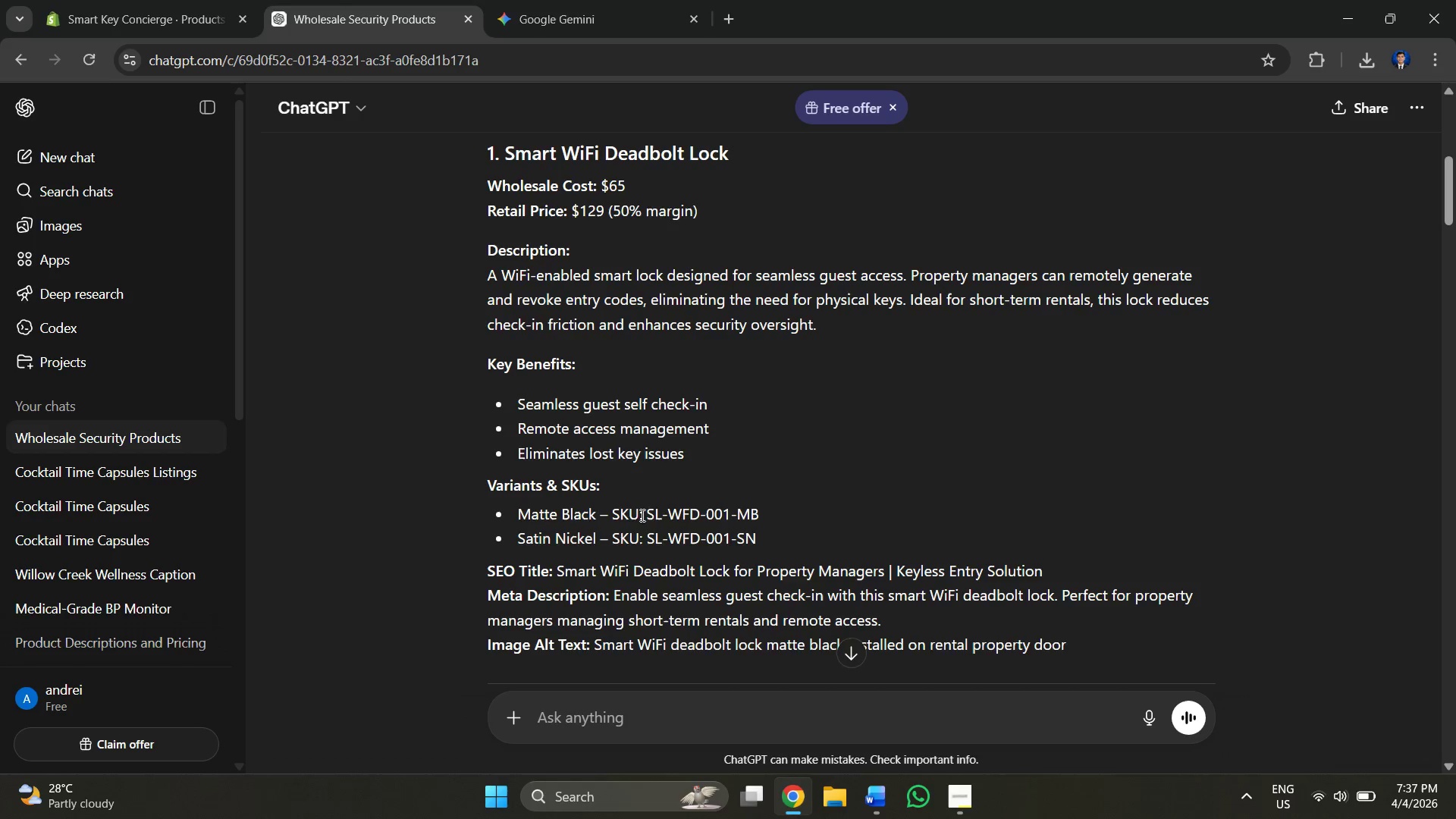 
left_click_drag(start_coordinate=[611, 512], to_coordinate=[770, 515])
 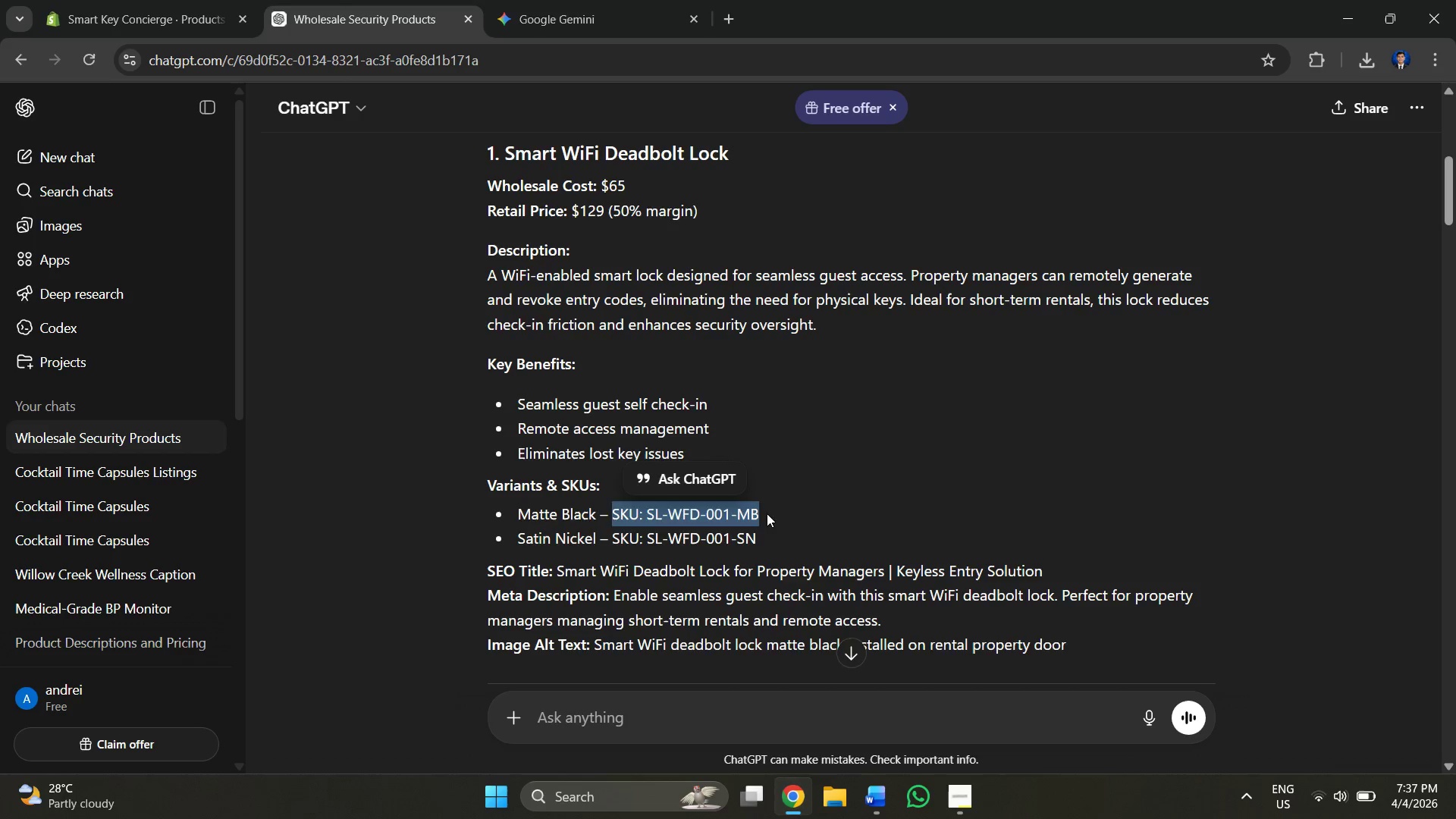 
left_click([767, 513])
 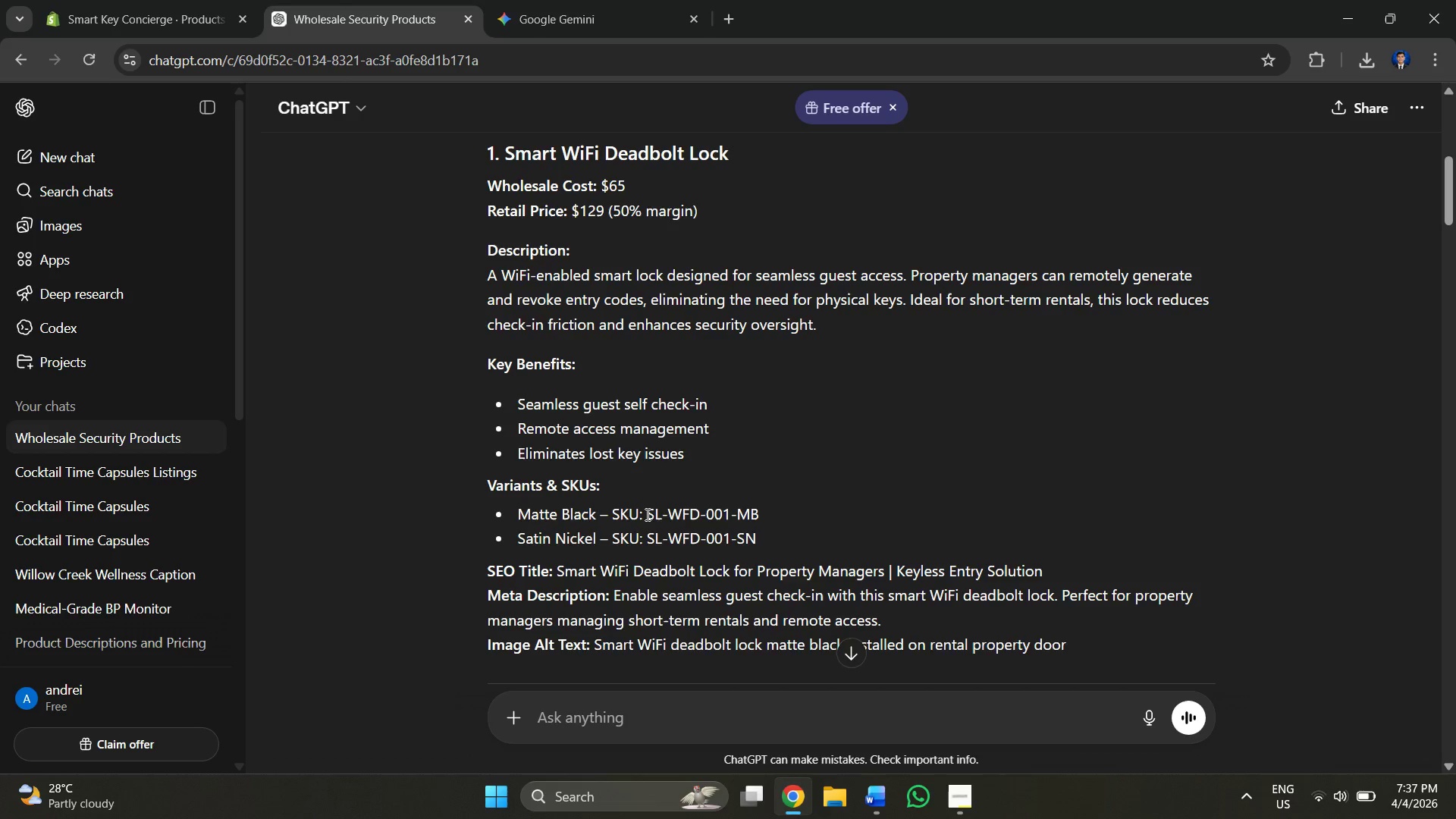 
left_click_drag(start_coordinate=[646, 514], to_coordinate=[803, 514])
 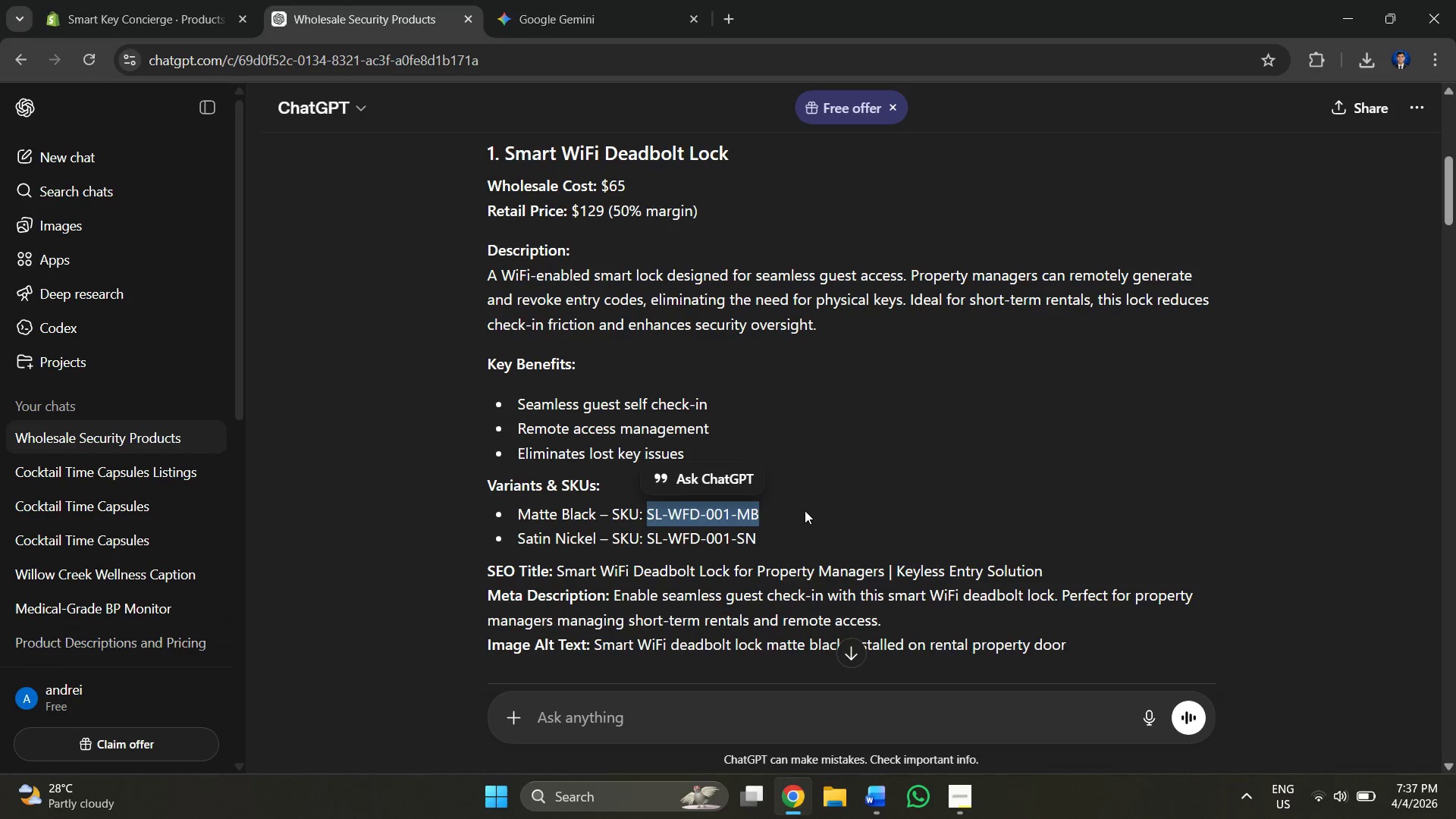 
hold_key(key=ControlLeft, duration=0.42)
 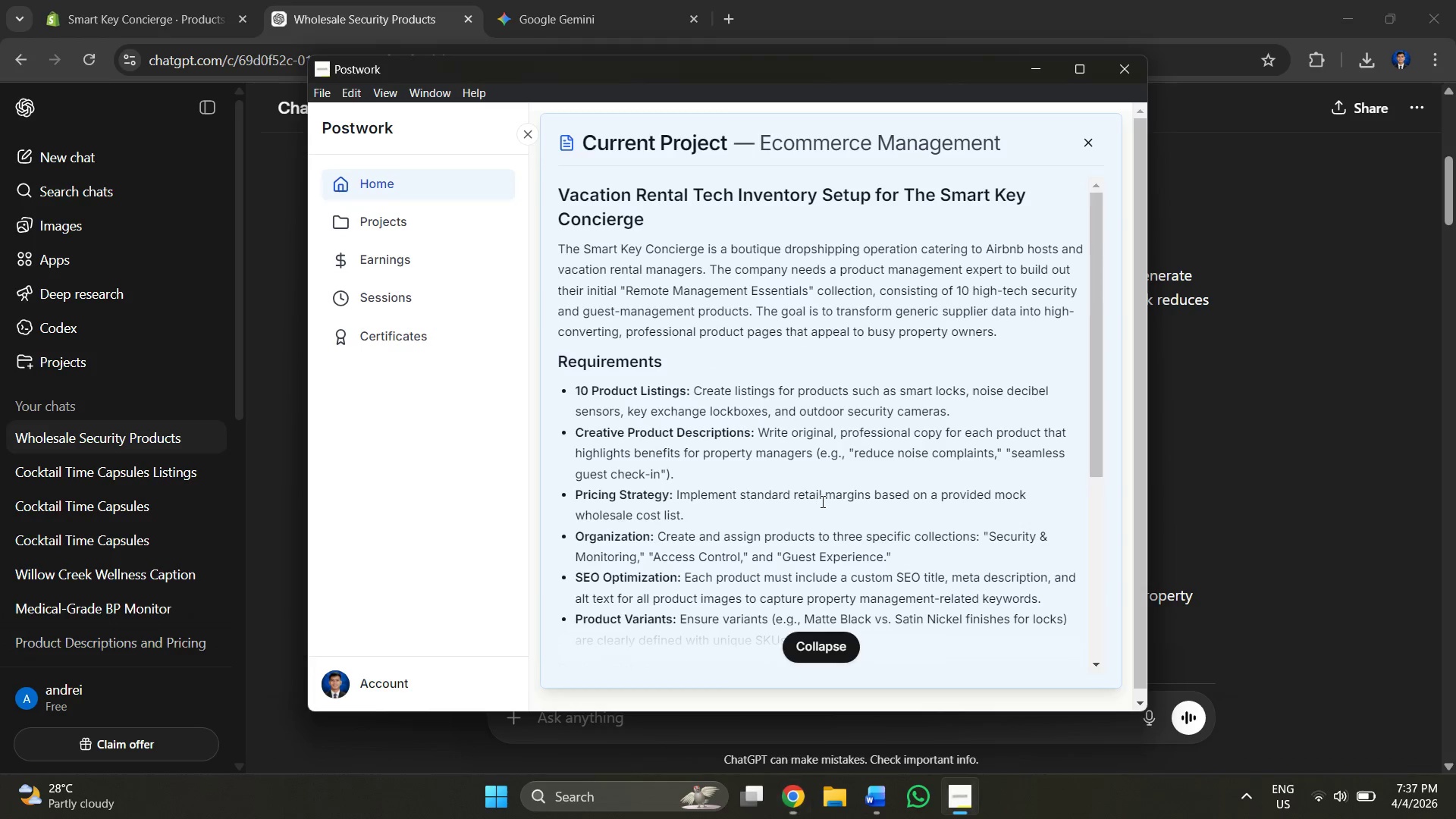 
hold_key(key=C, duration=0.31)
 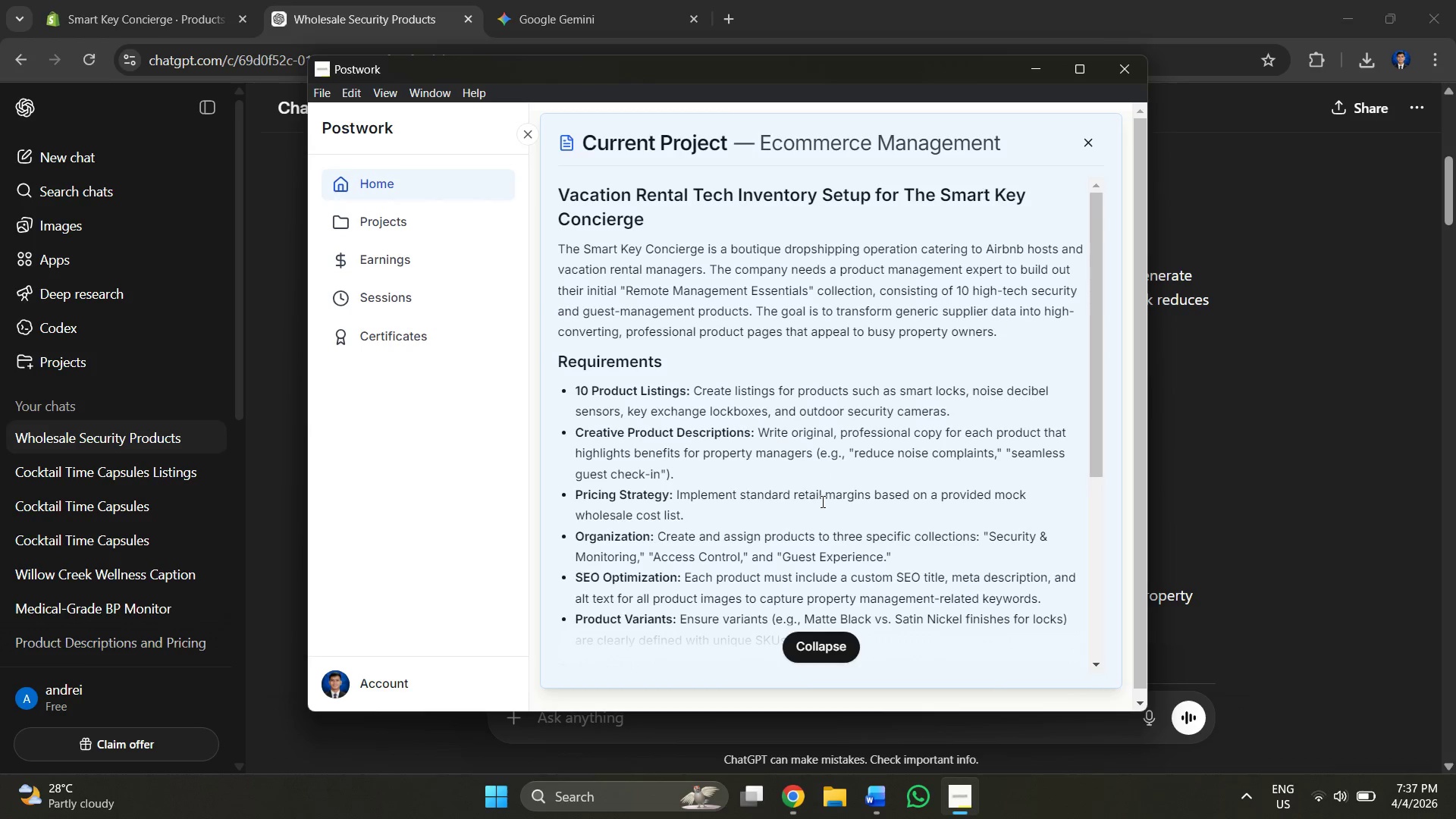 
key(Alt+AltLeft)
 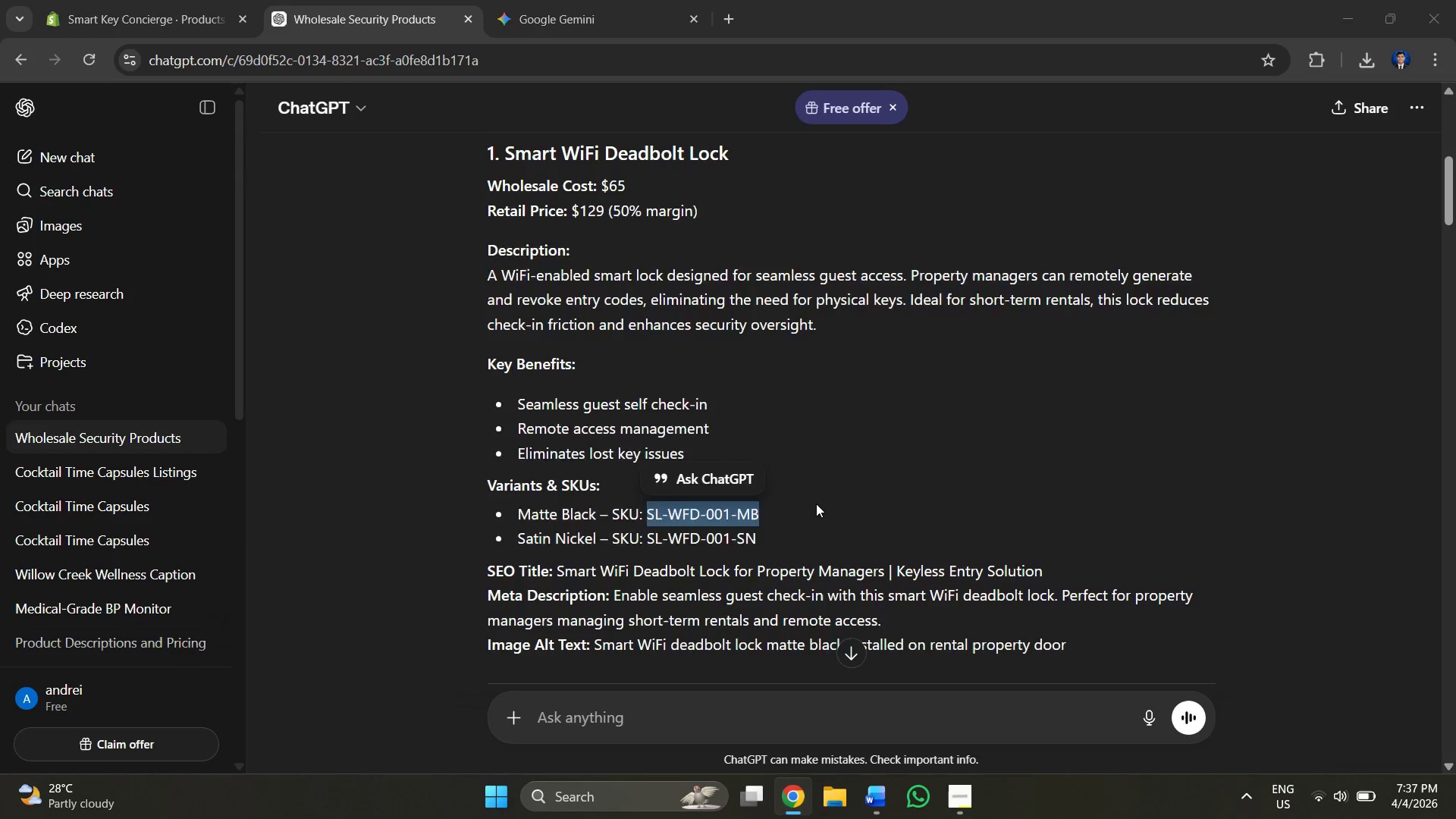 
key(Alt+Tab)